 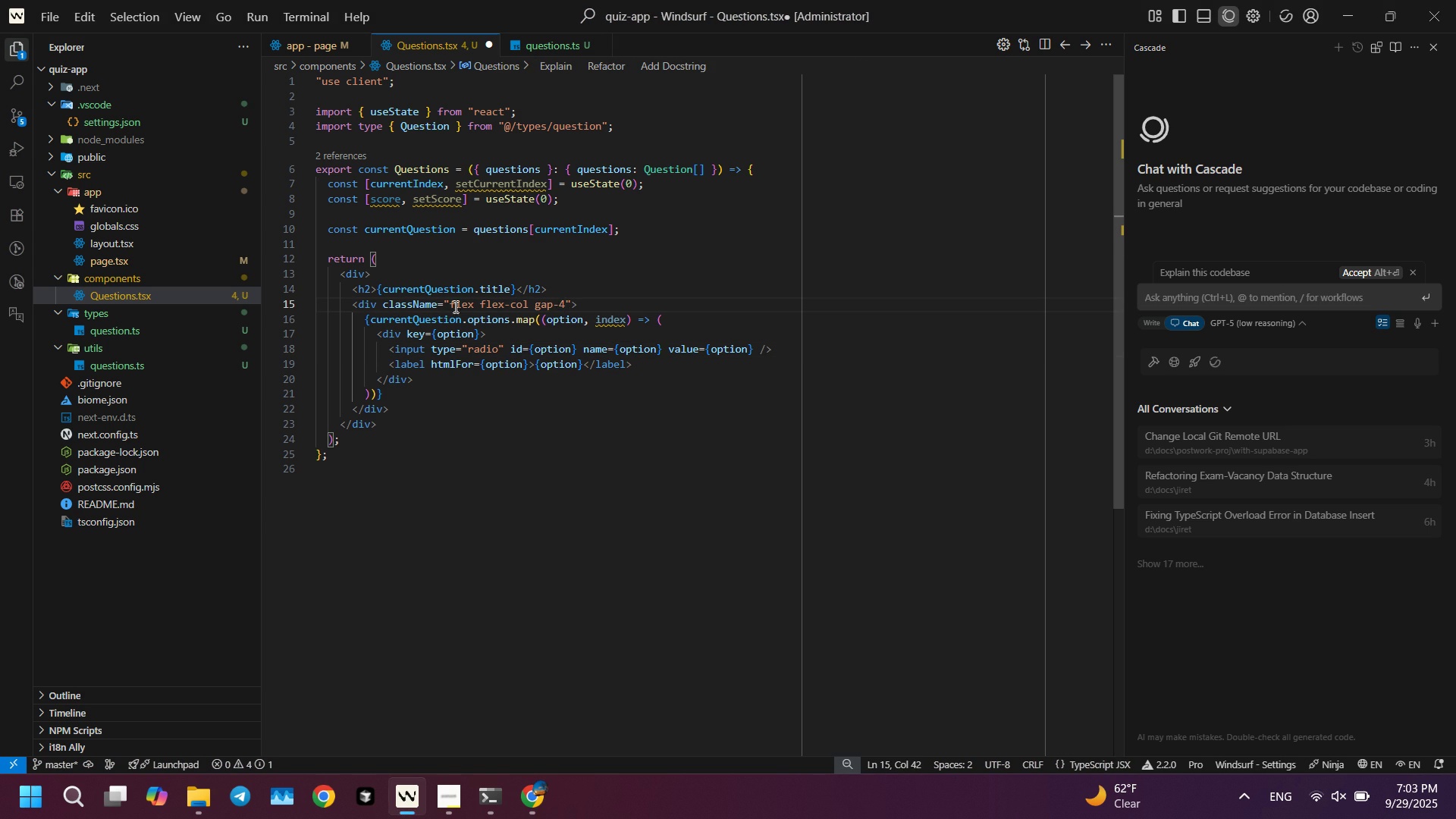 
left_click([364, 278])
 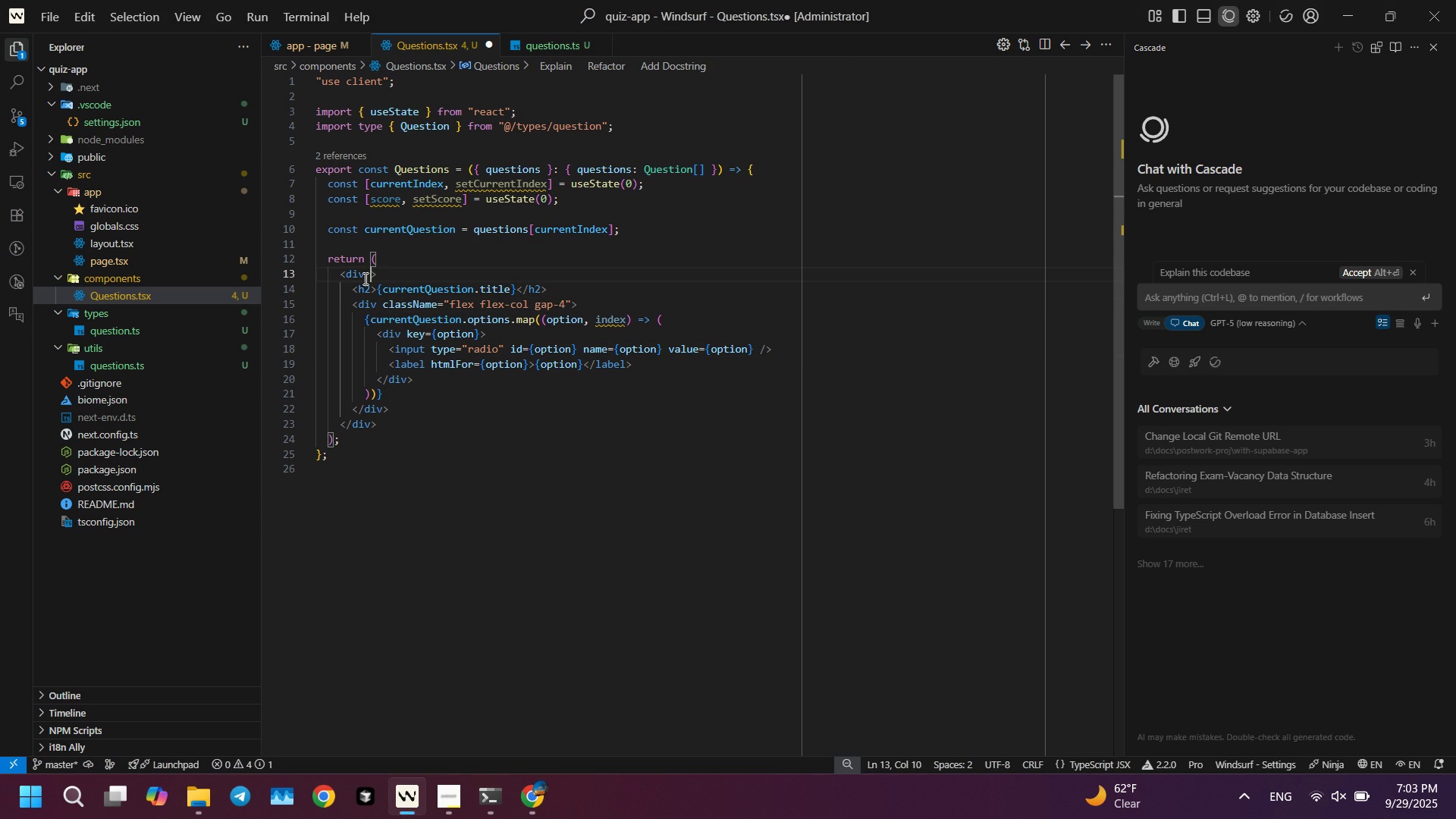 
type( clas)
 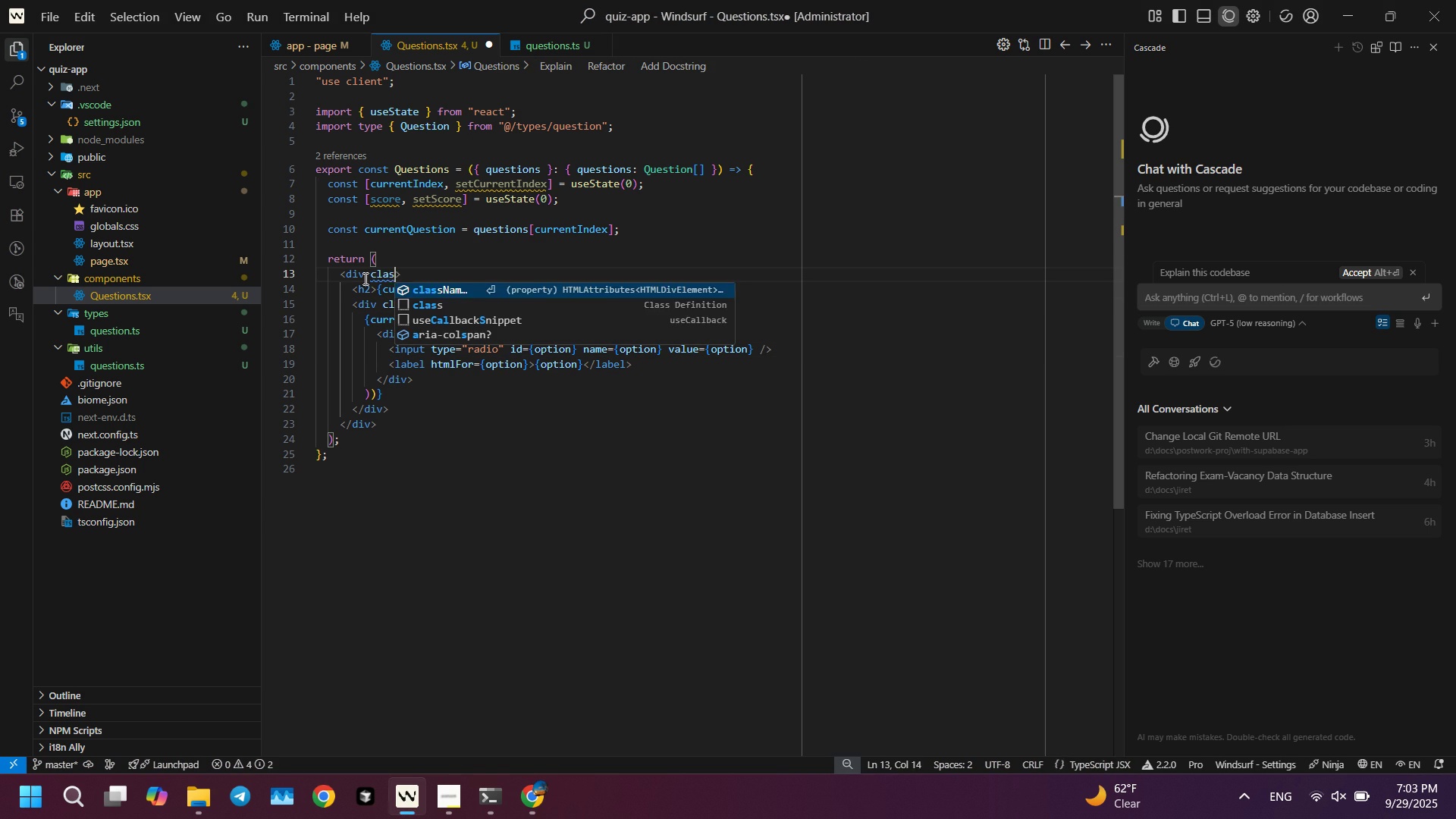 
key(Enter)
 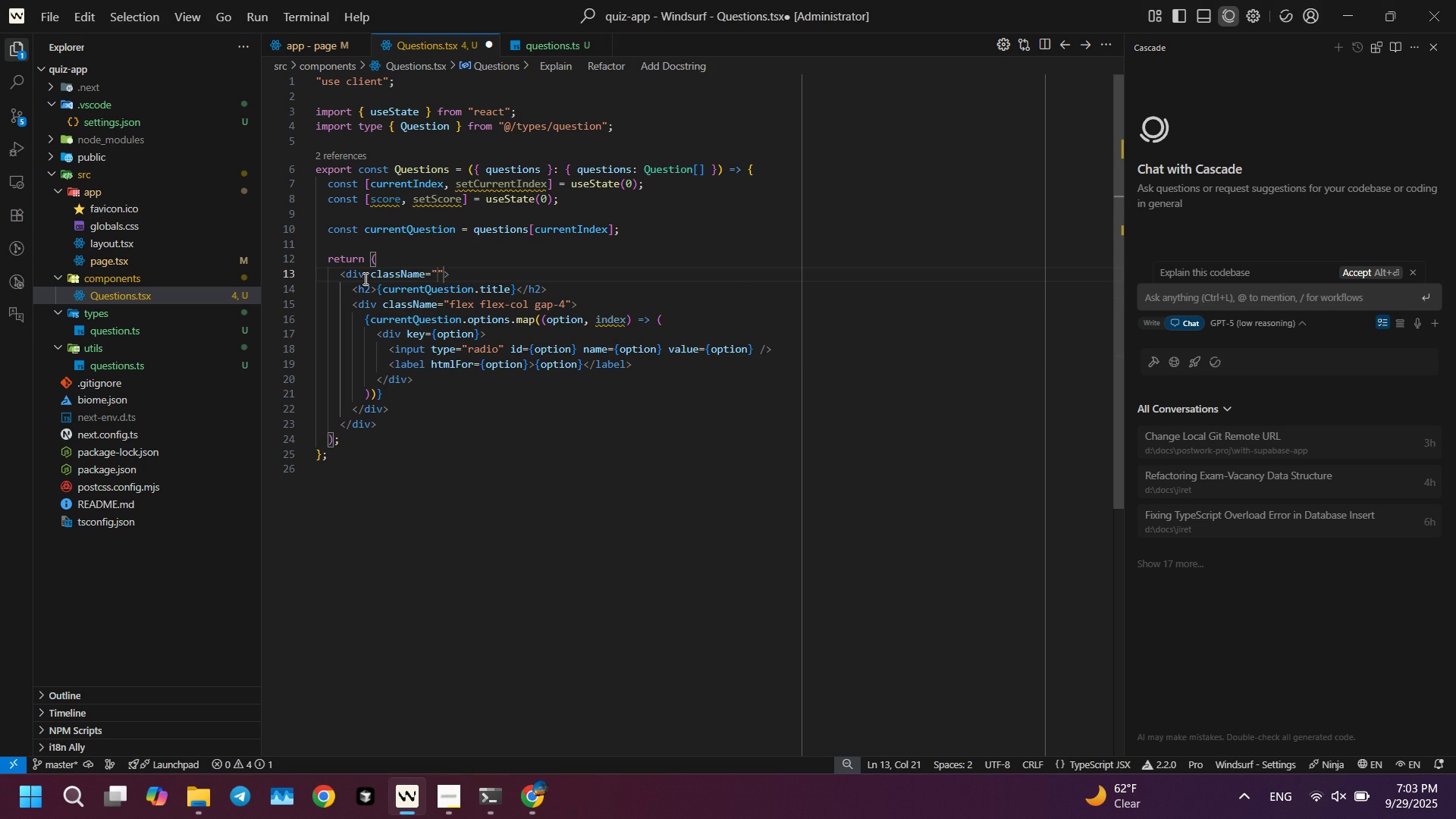 
type(gl)
key(Backspace)
key(Backspace)
type(flx)
key(Backspace)
key(Backspace)
key(Backspace)
type(space-y-4)
 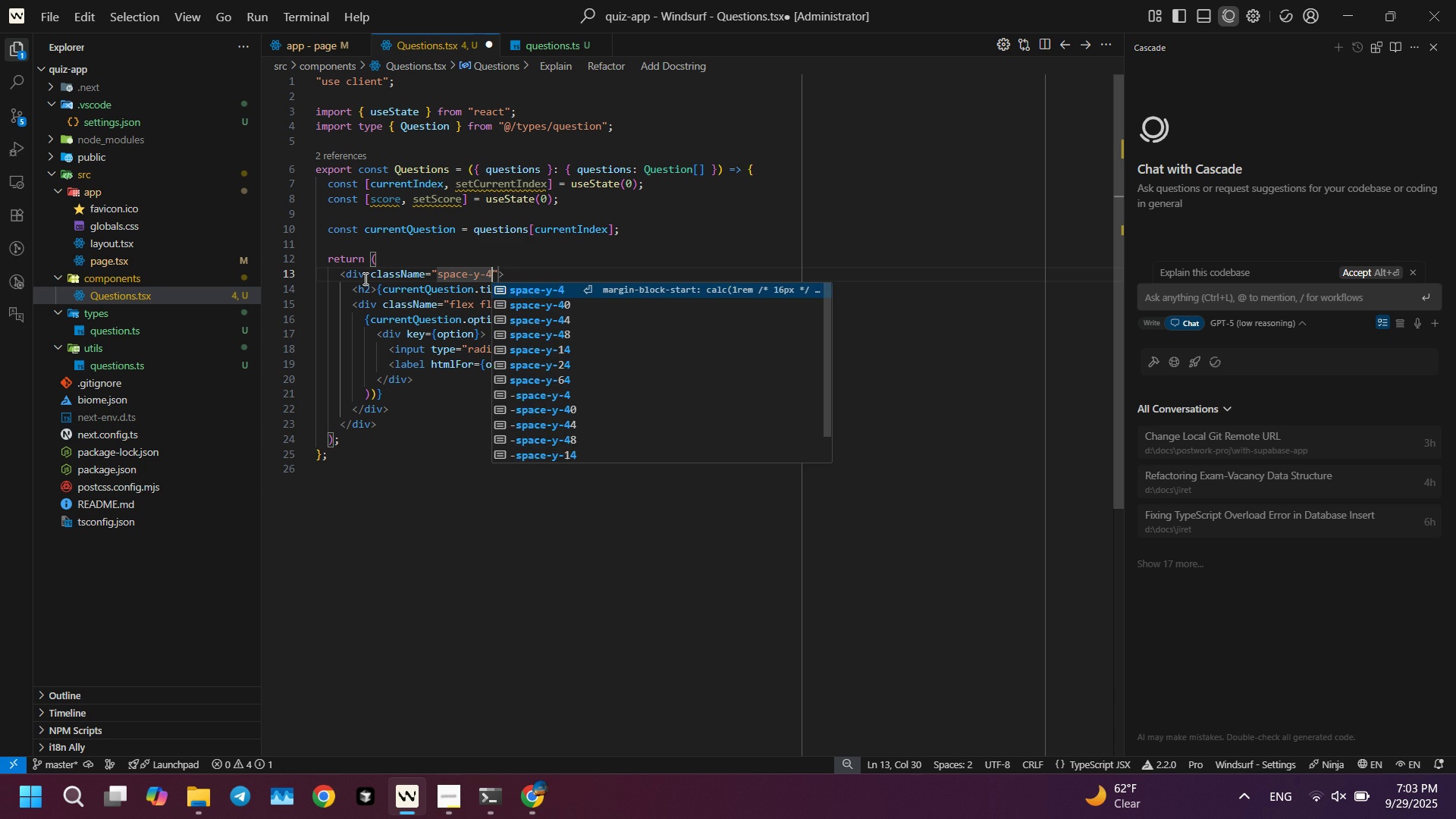 
key(ArrowRight)
 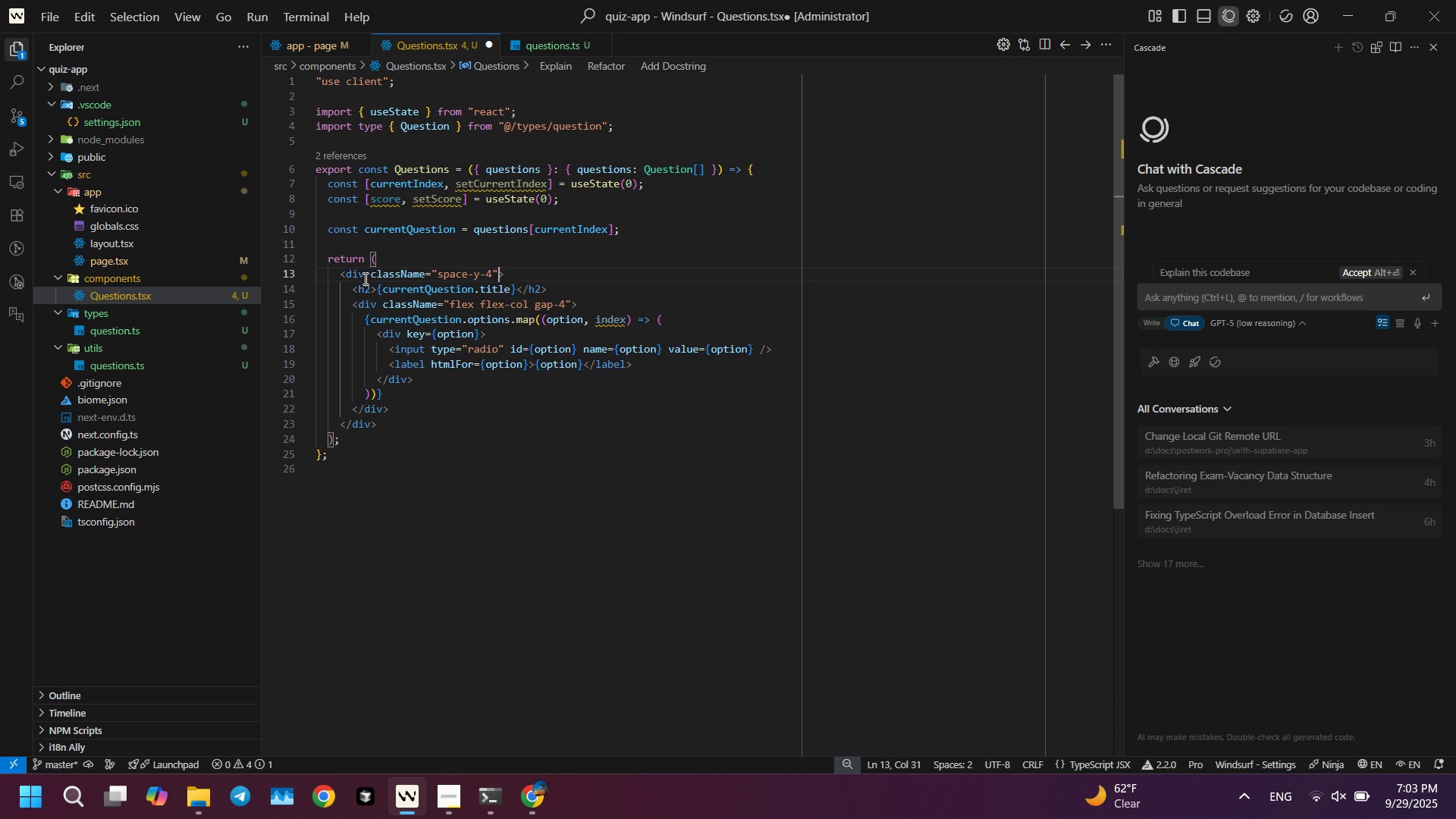 
key(ArrowDown)
 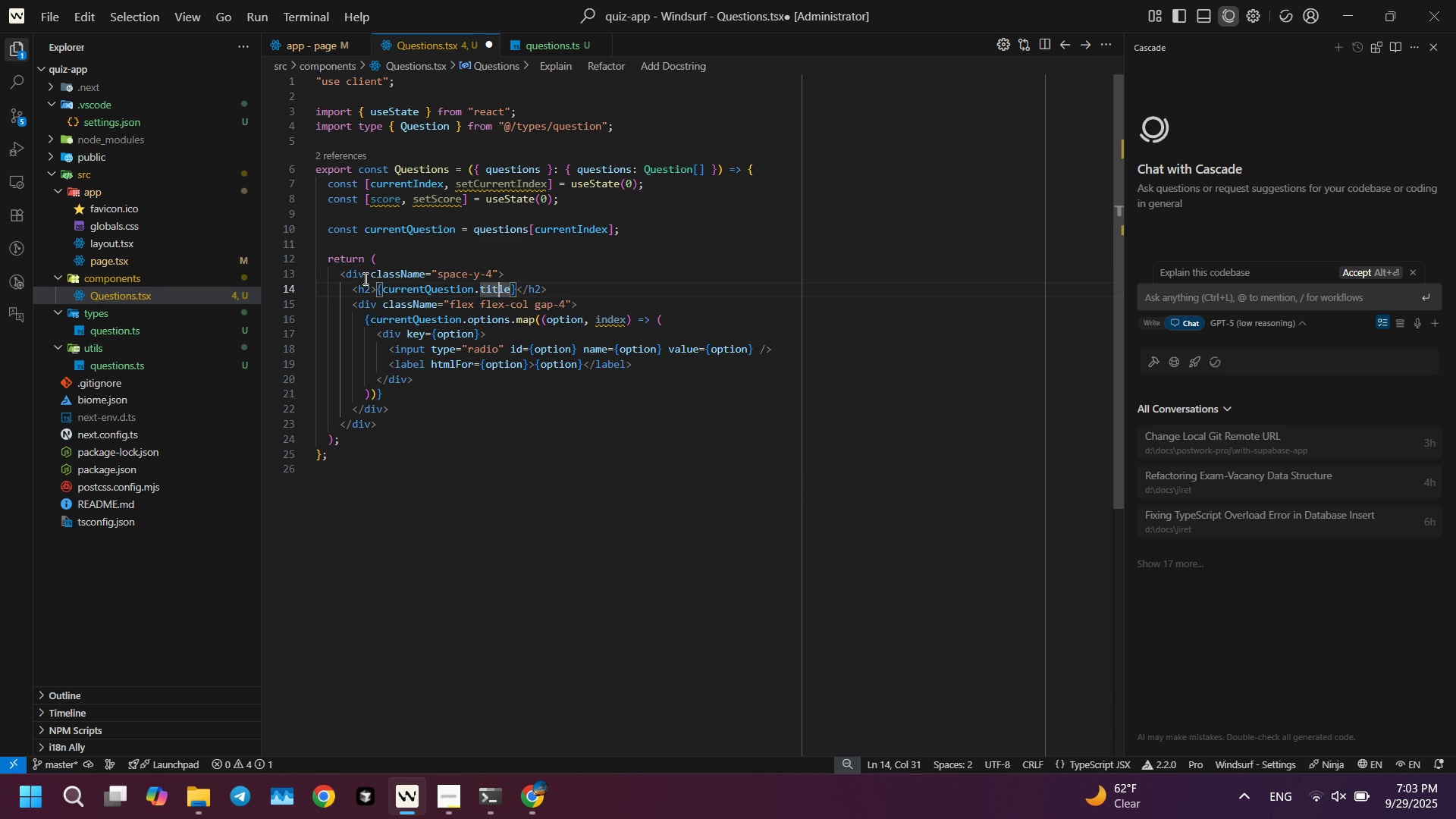 
key(ArrowDown)
 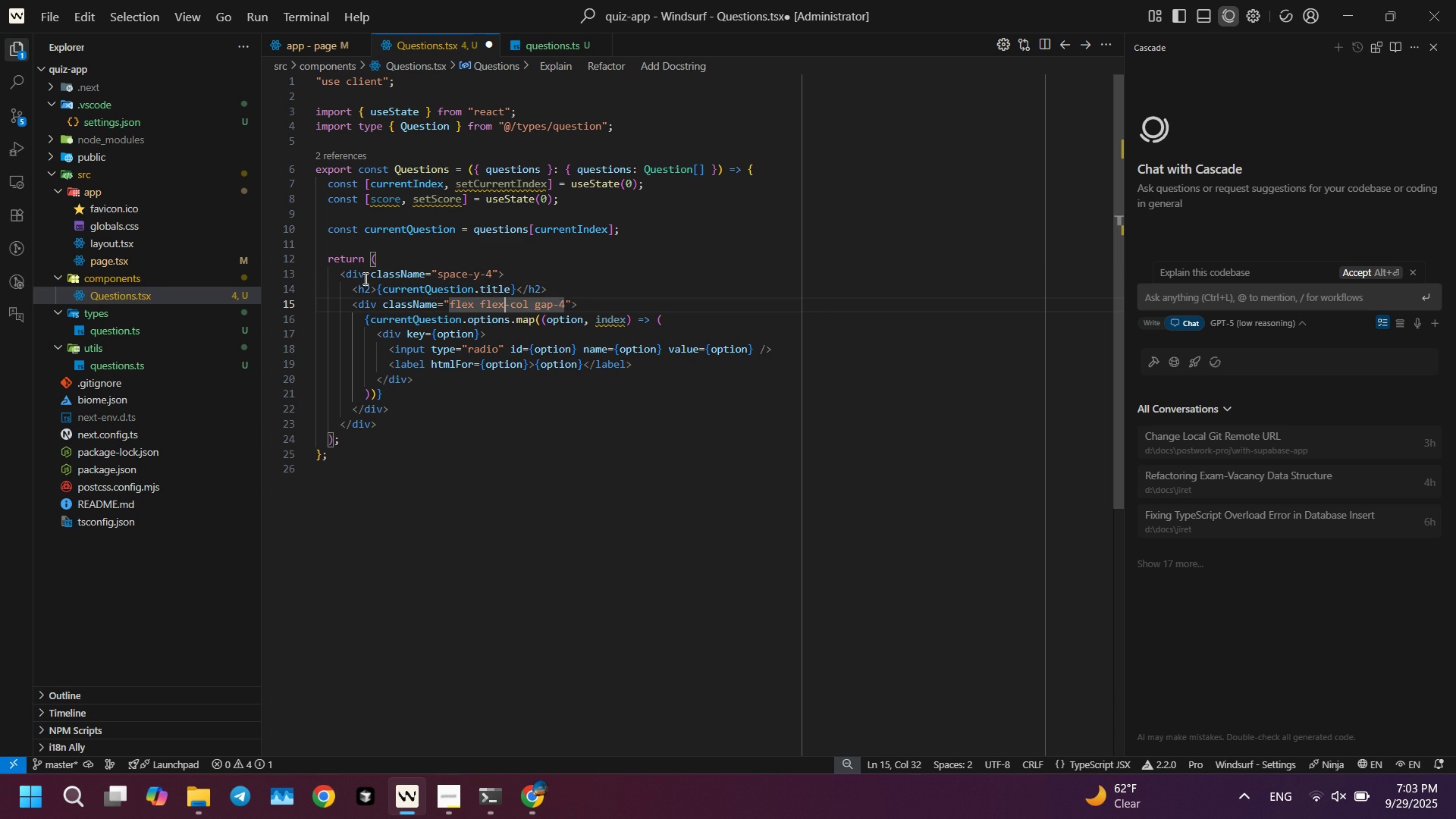 
key(ArrowRight)